 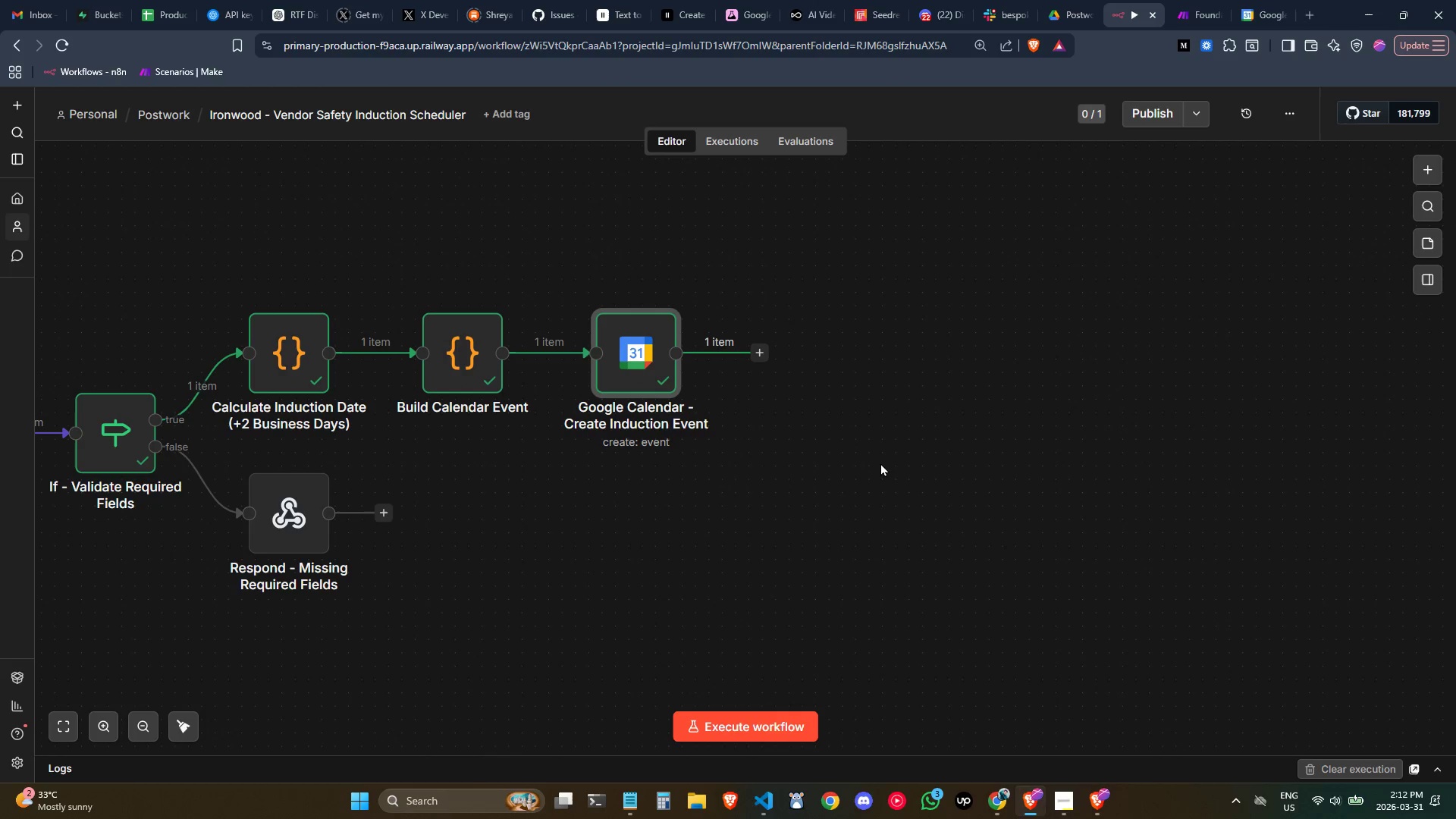 
mouse_move([119, 446])
 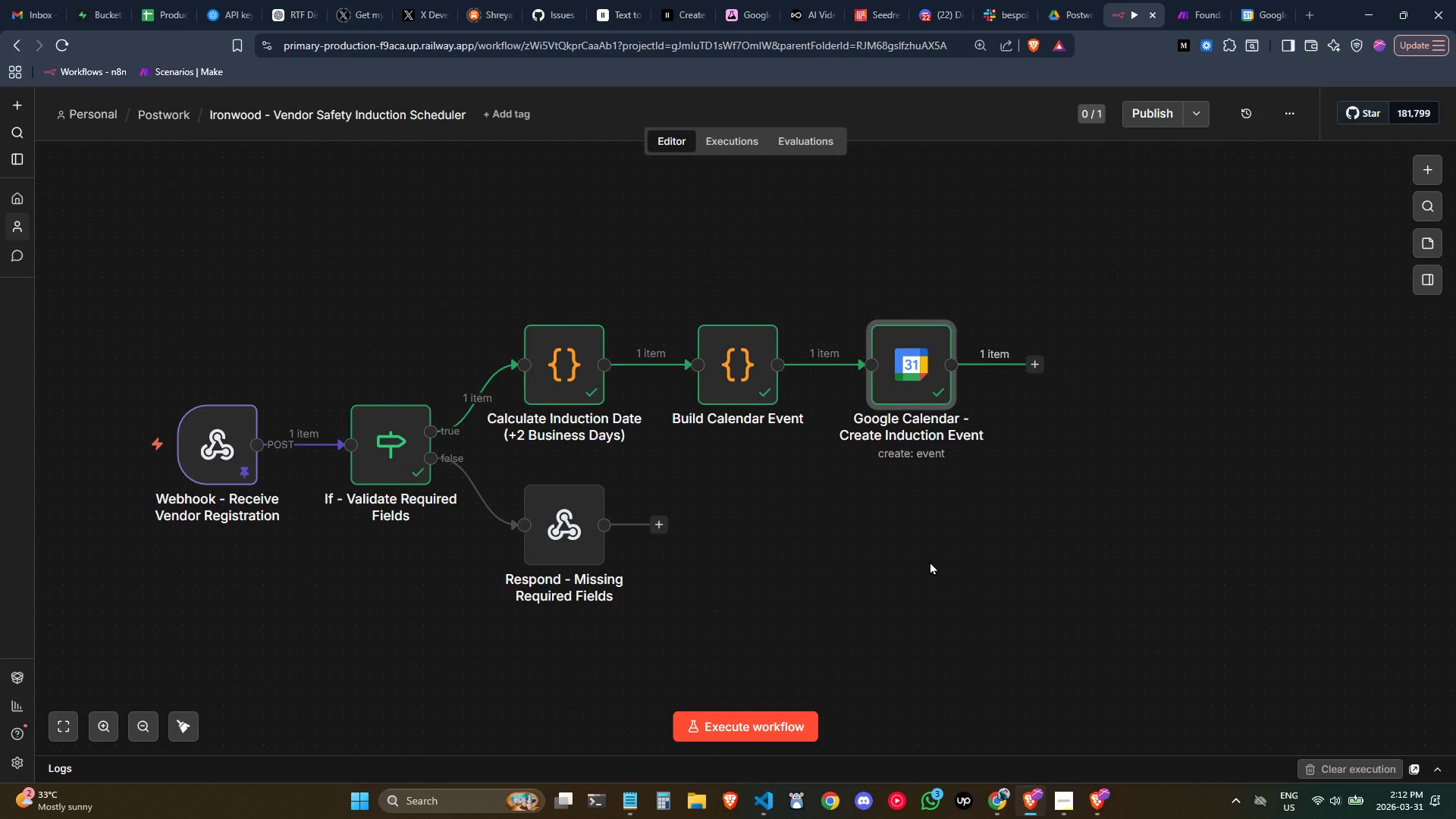 
wait(5.3)
 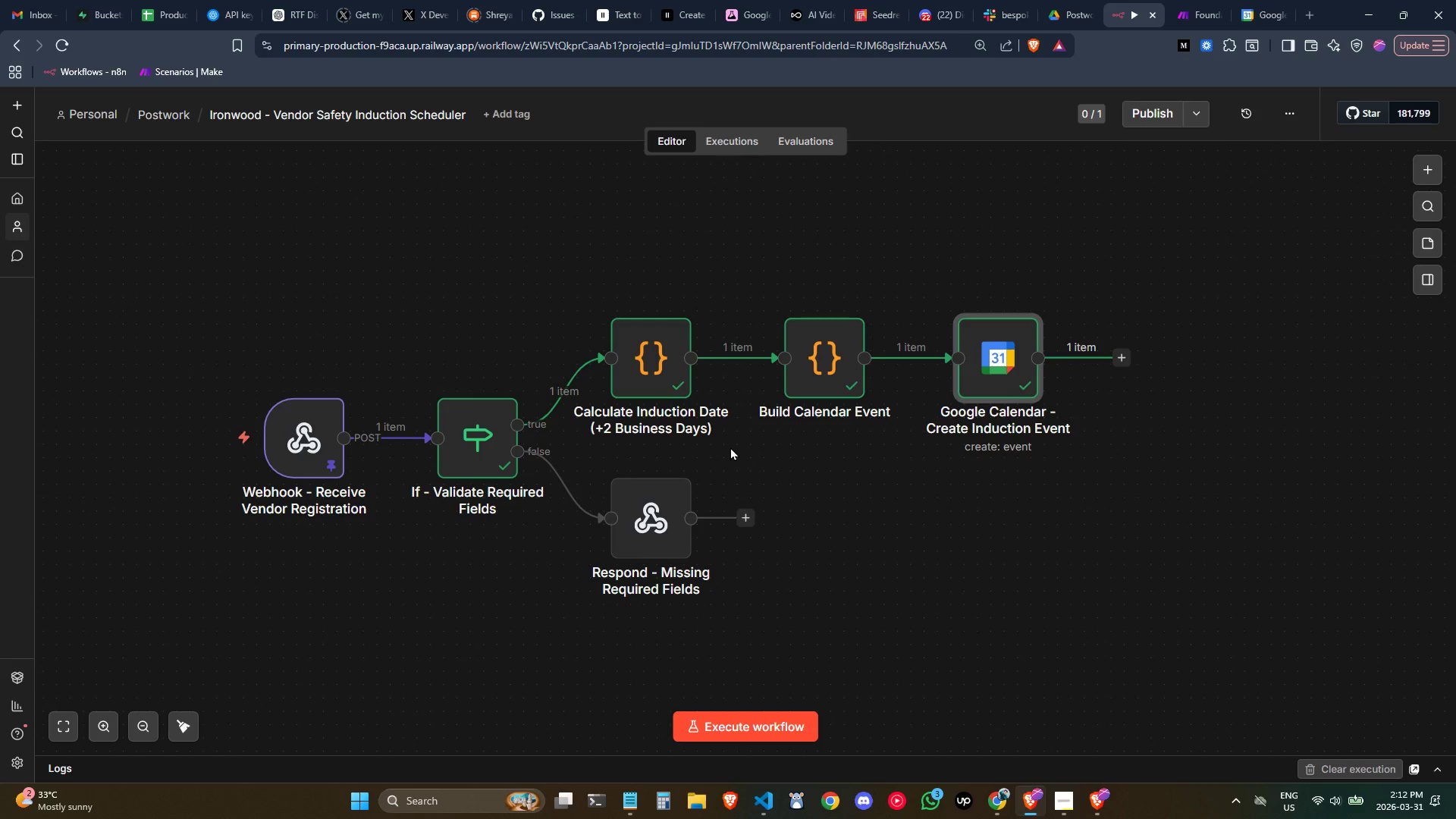 
mouse_move([581, 548])
 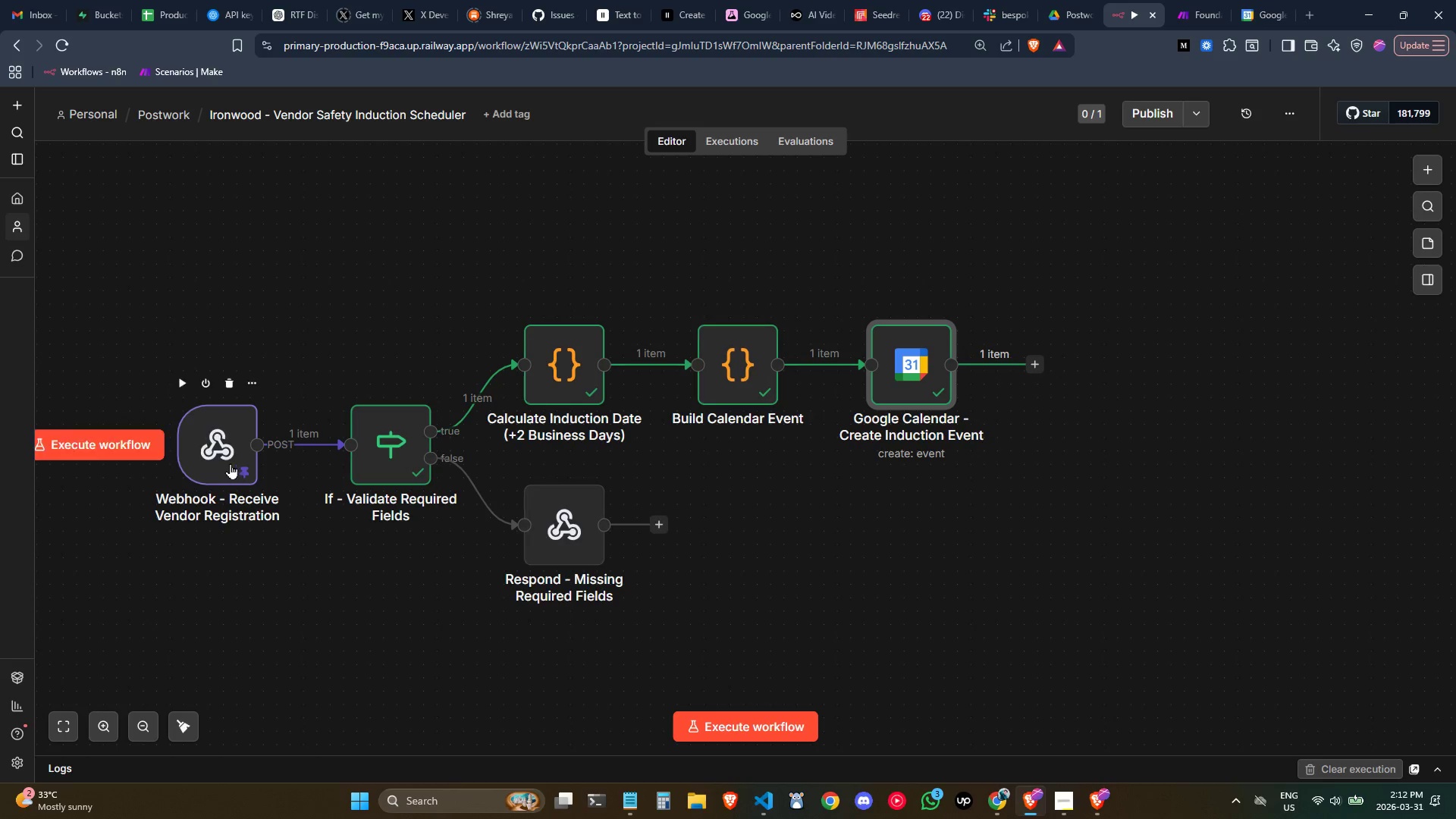 
double_click([229, 463])
 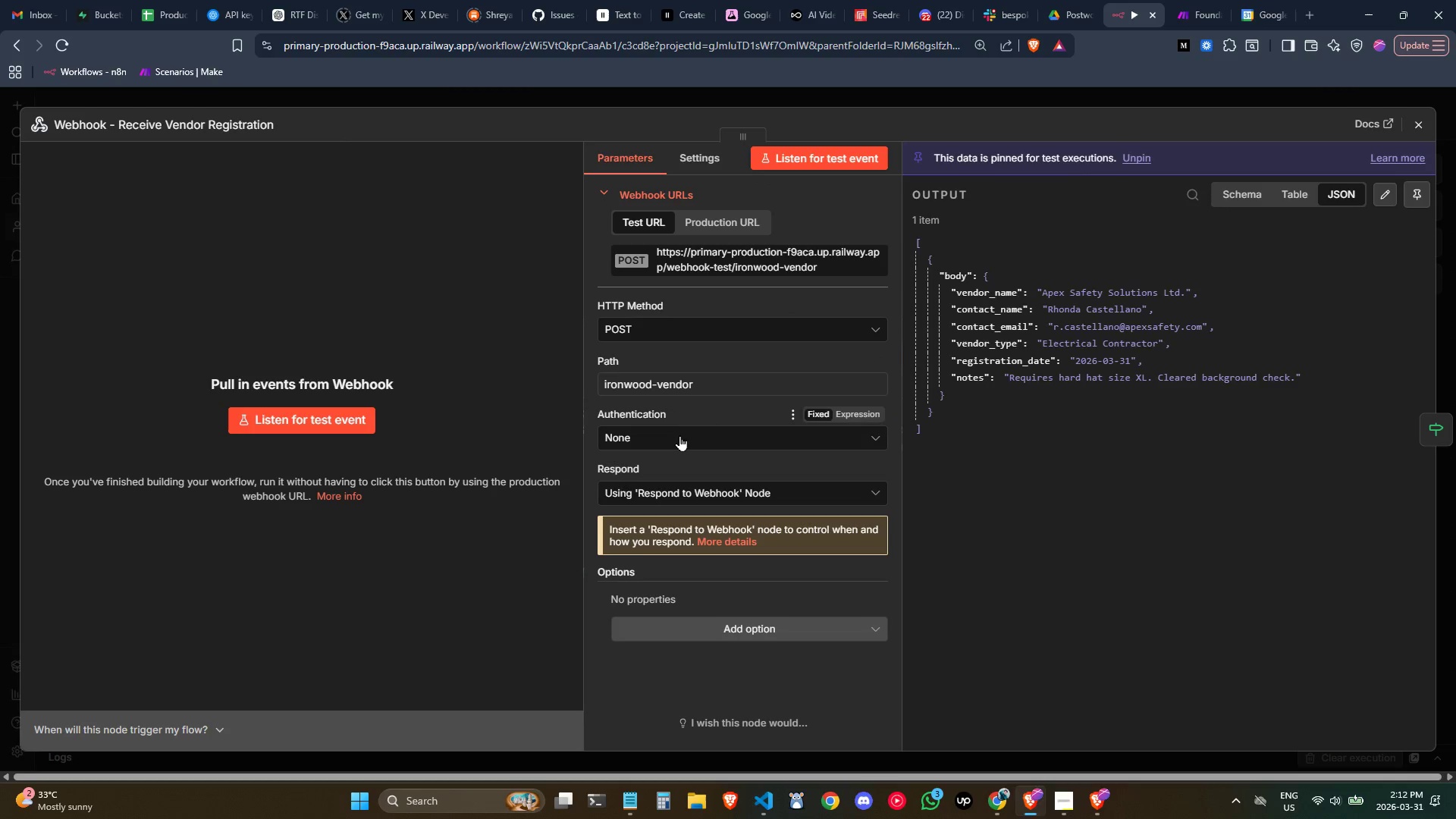 
left_click([667, 321])
 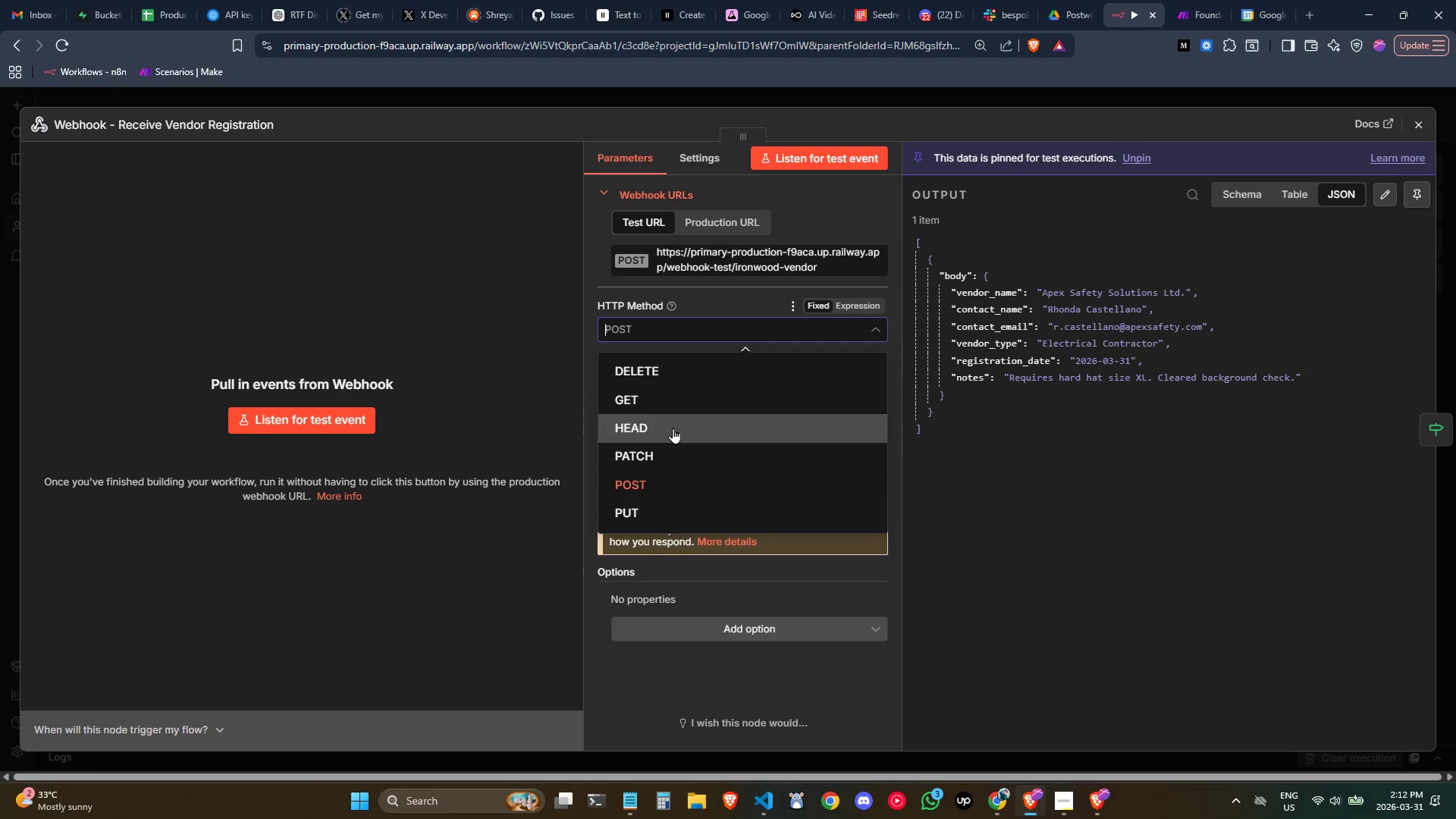 
wait(8.67)
 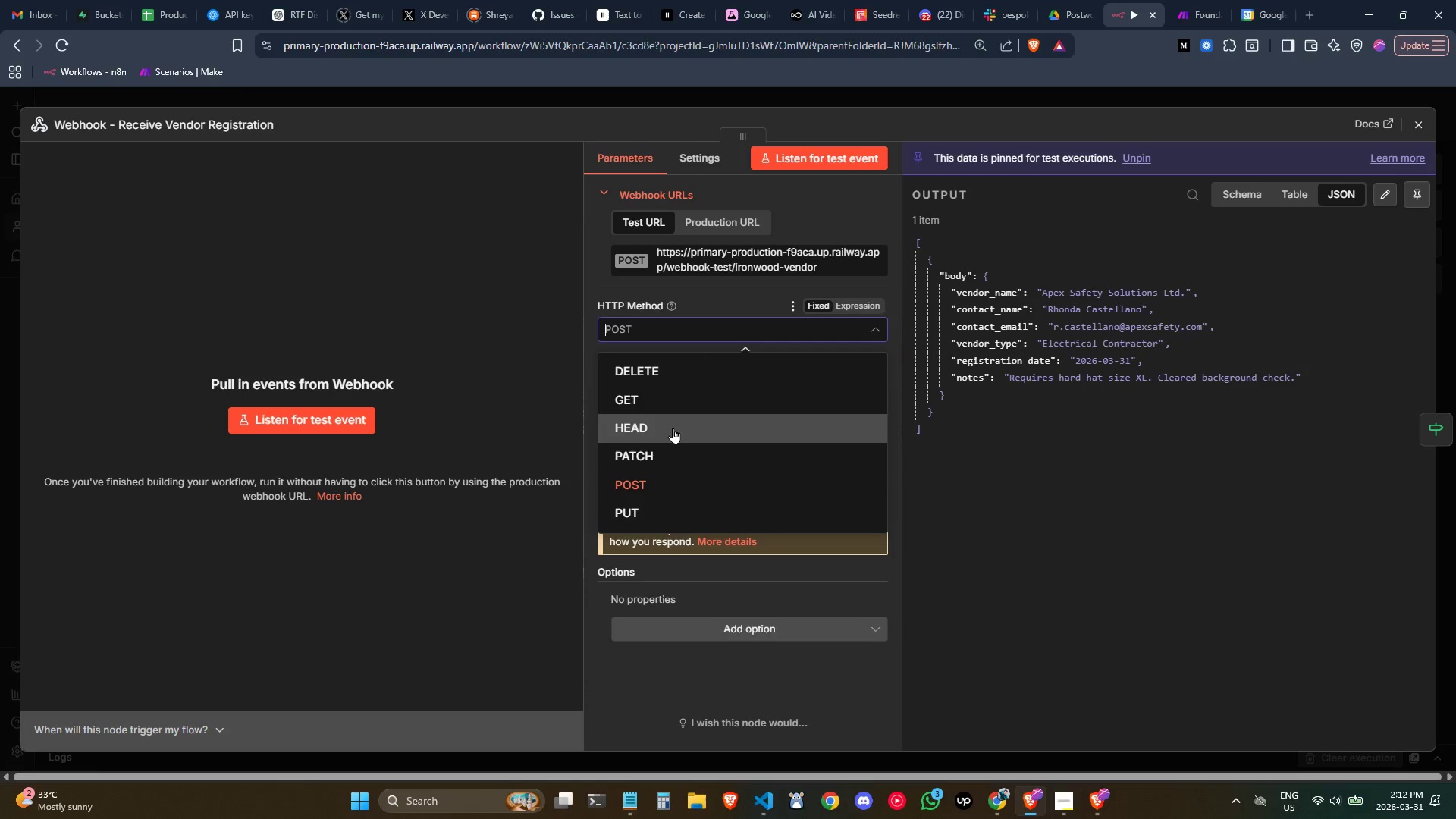 
left_click([963, 480])
 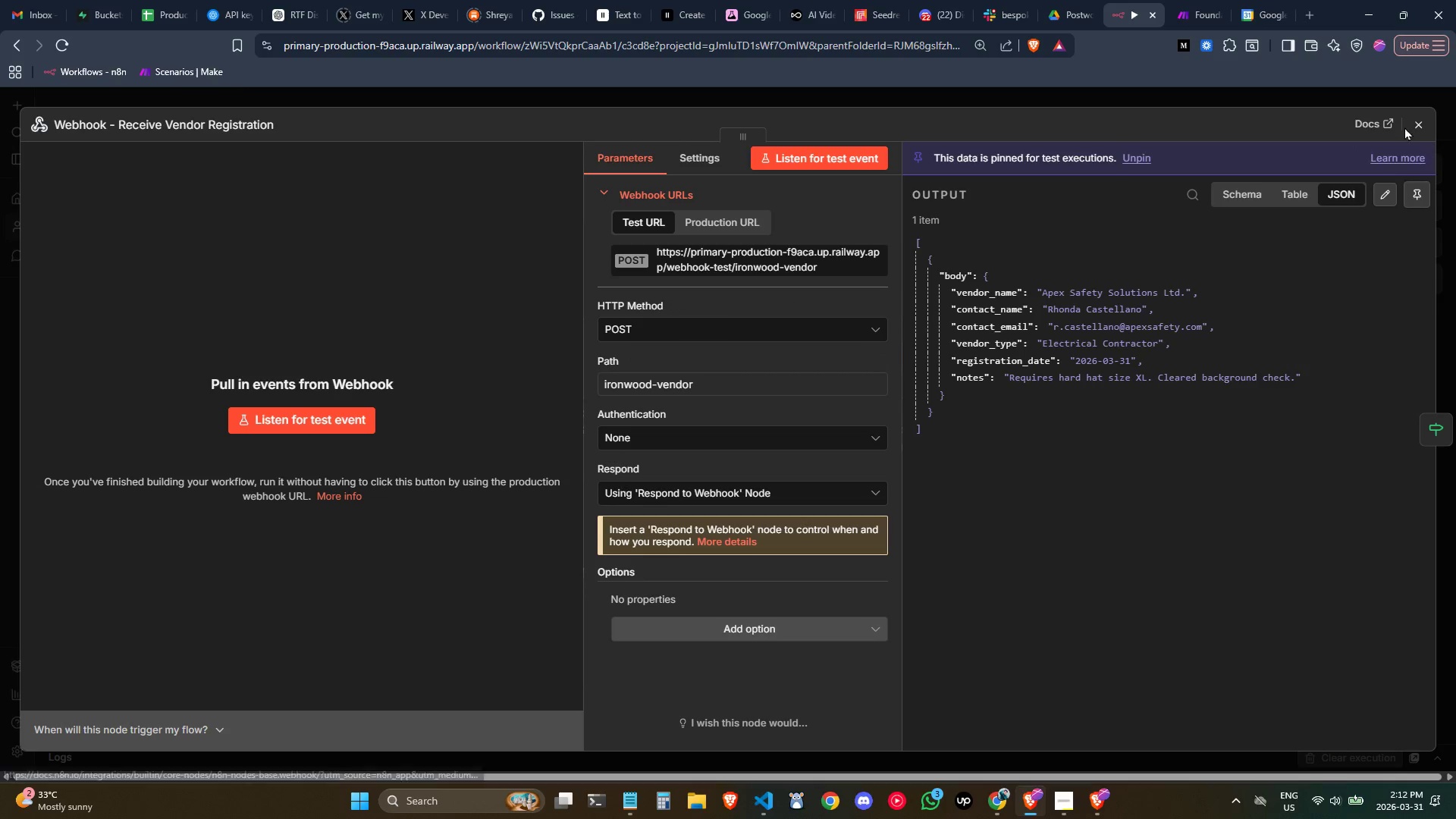 
left_click([1413, 128])
 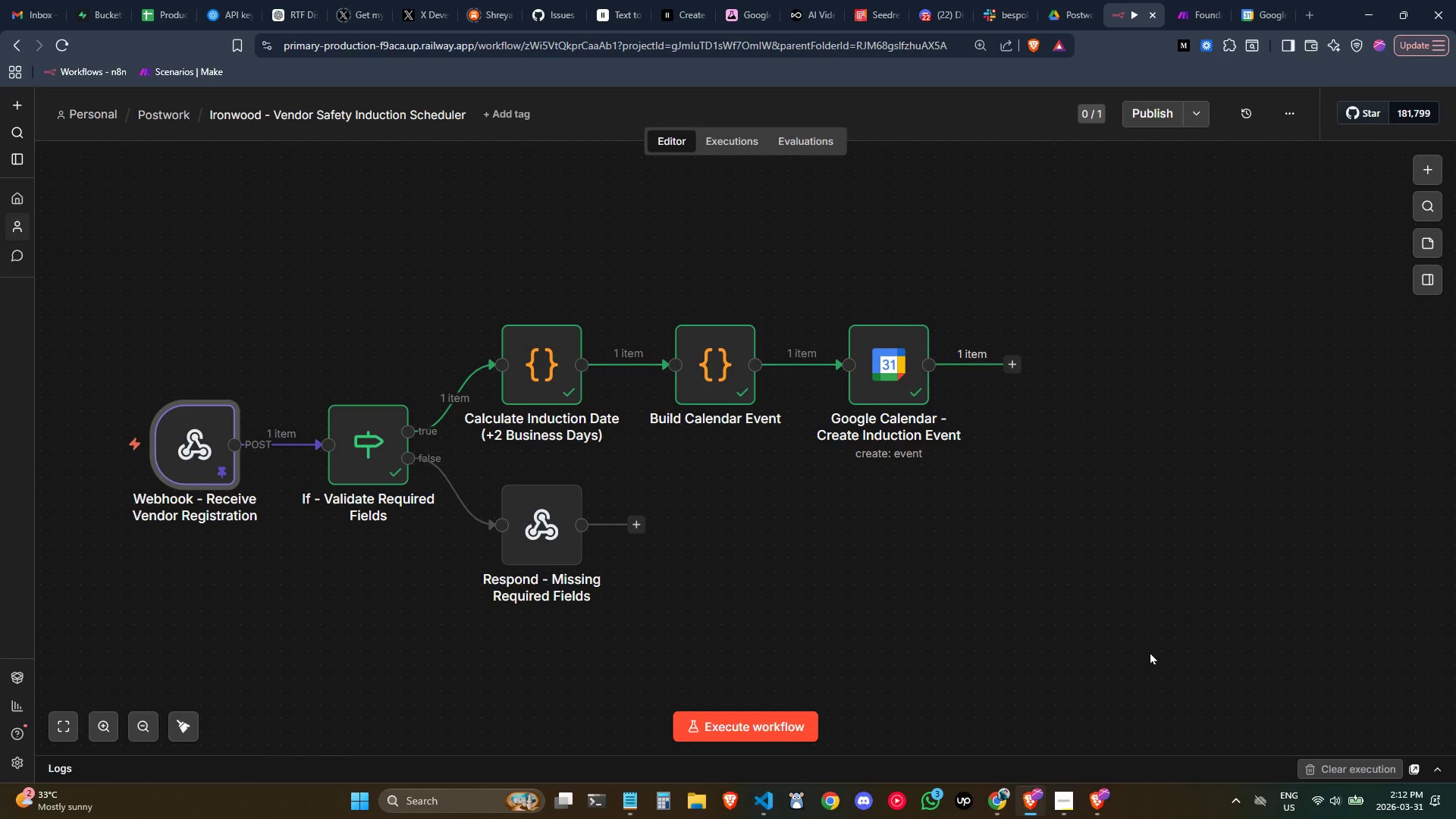 
left_click([1063, 814])